 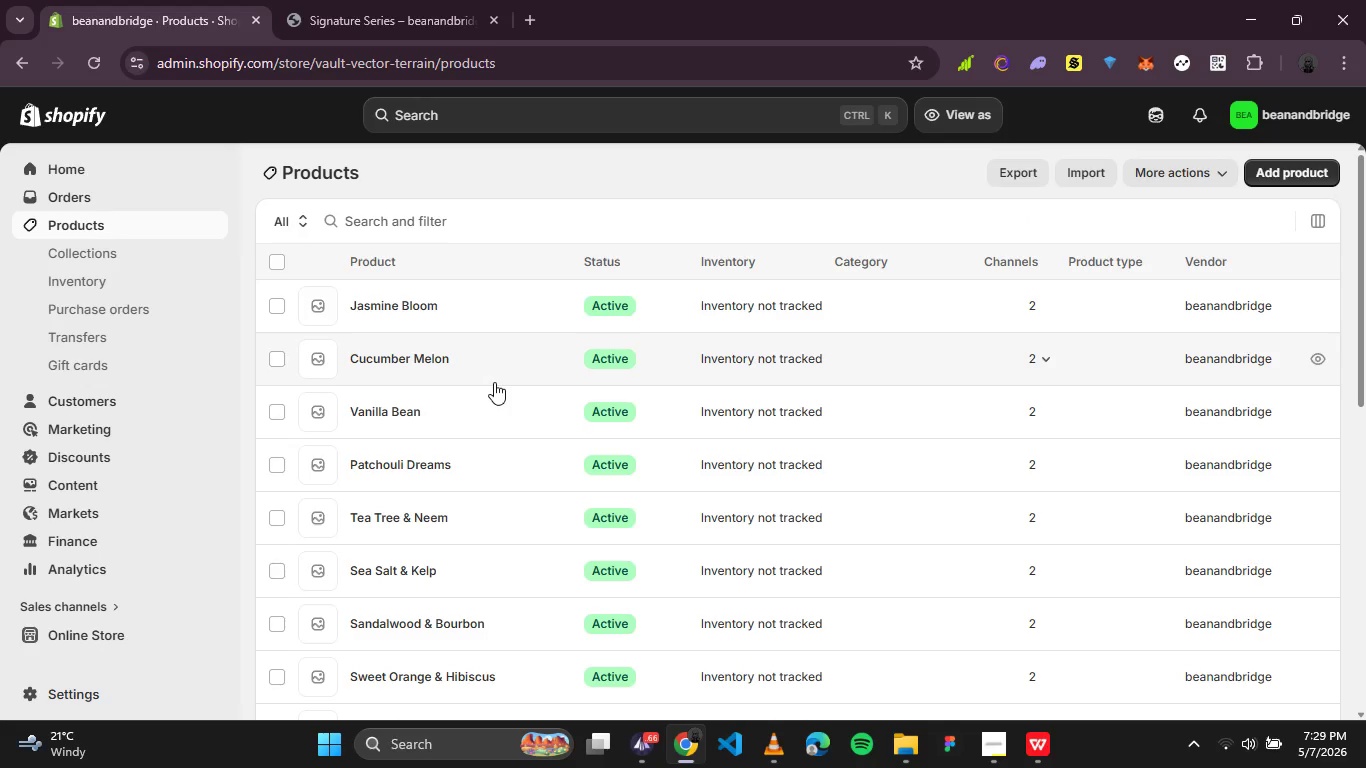 
left_click([315, 25])
 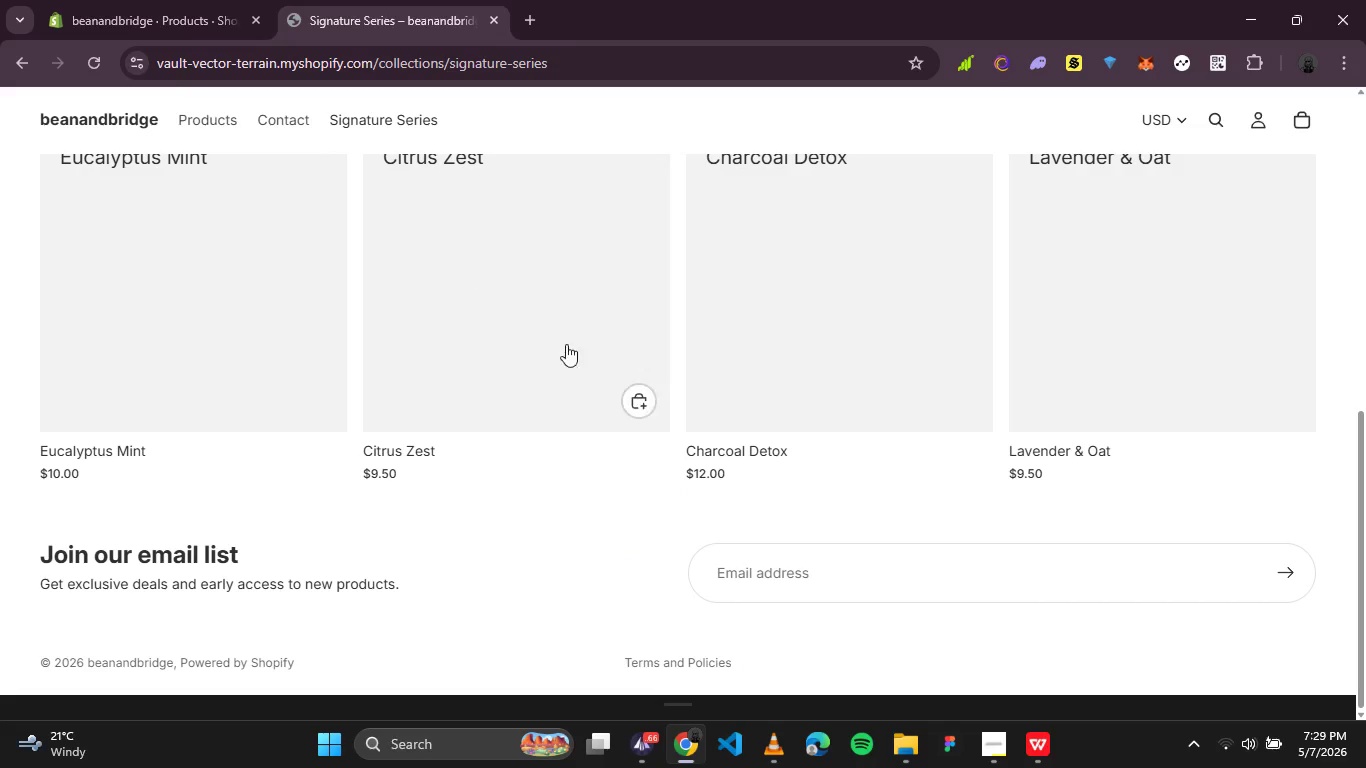 
scroll: coordinate [577, 361], scroll_direction: down, amount: 3.0
 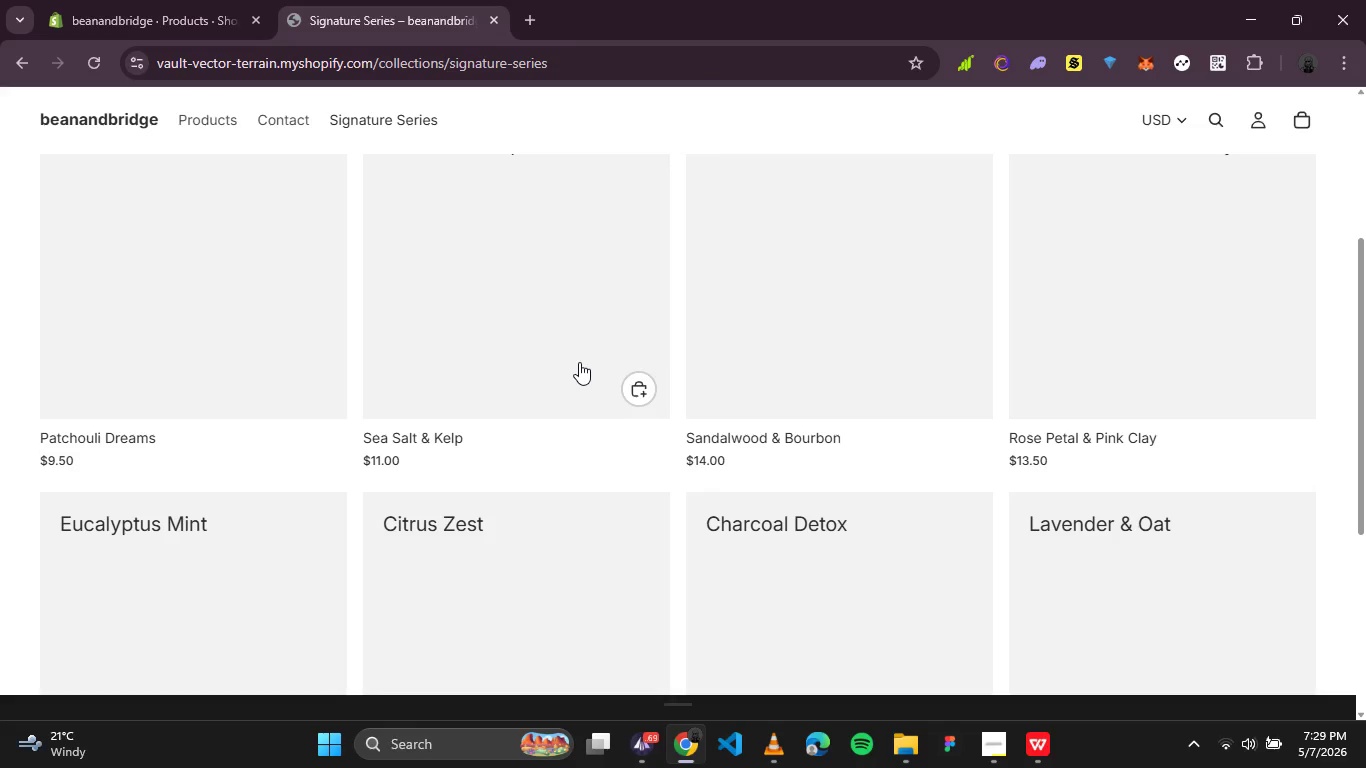 
wait(12.82)
 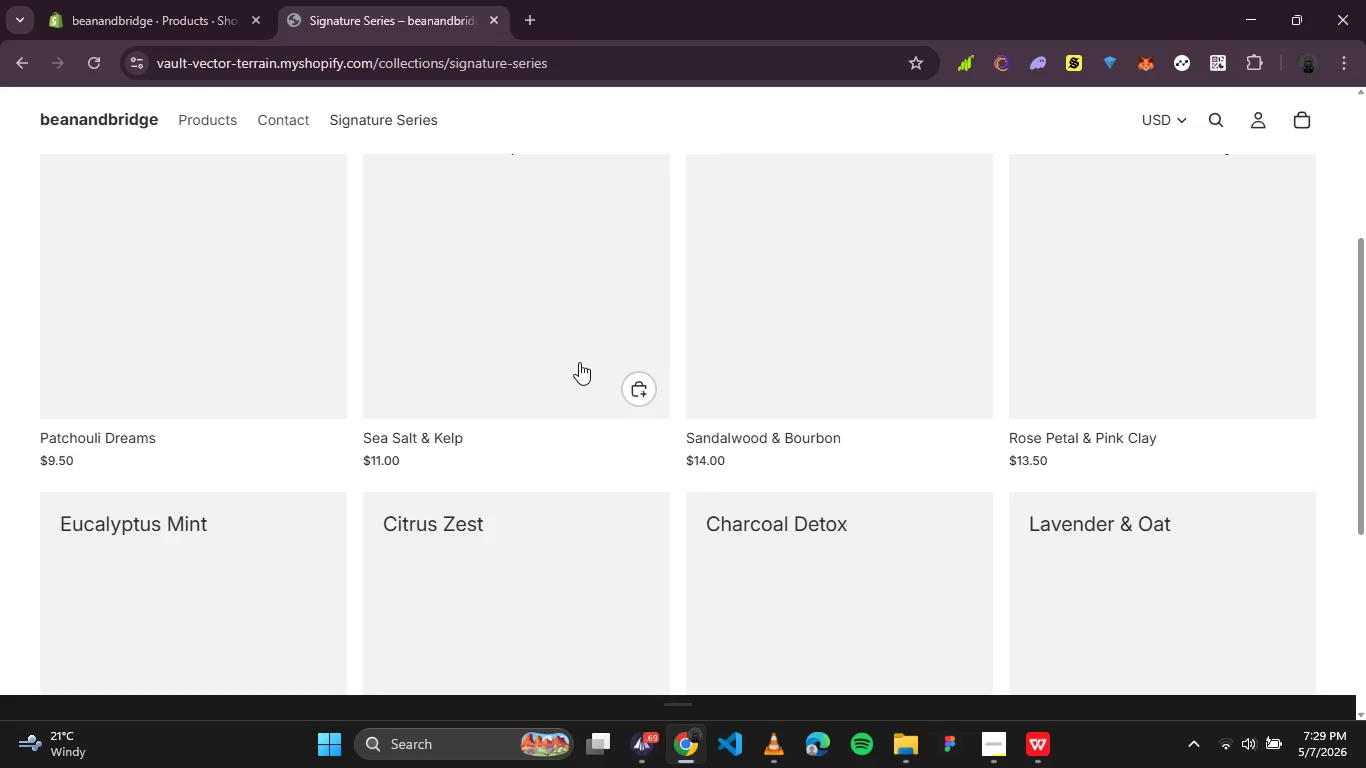 
left_click([991, 760])